 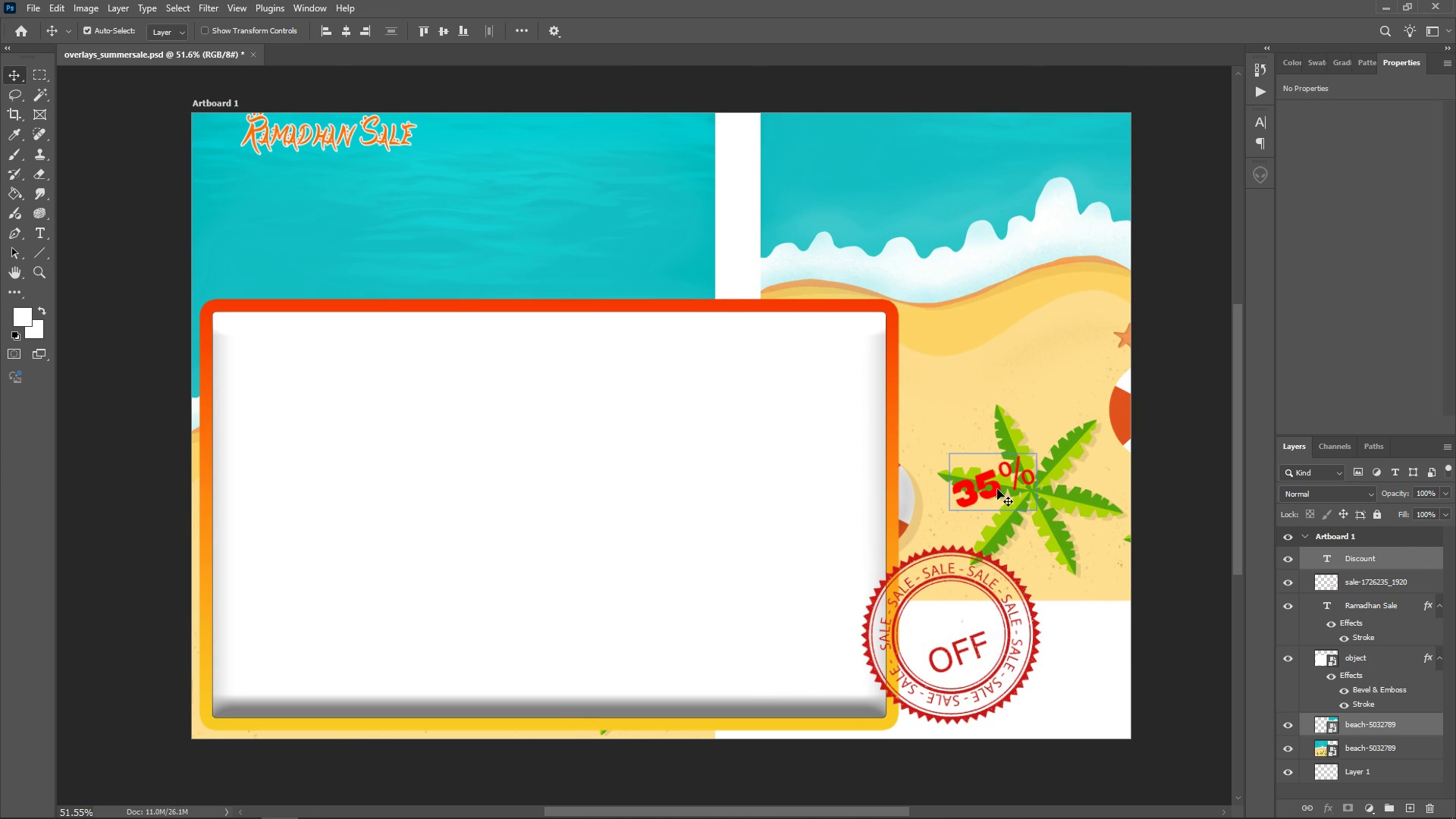 
key(Backspace)
 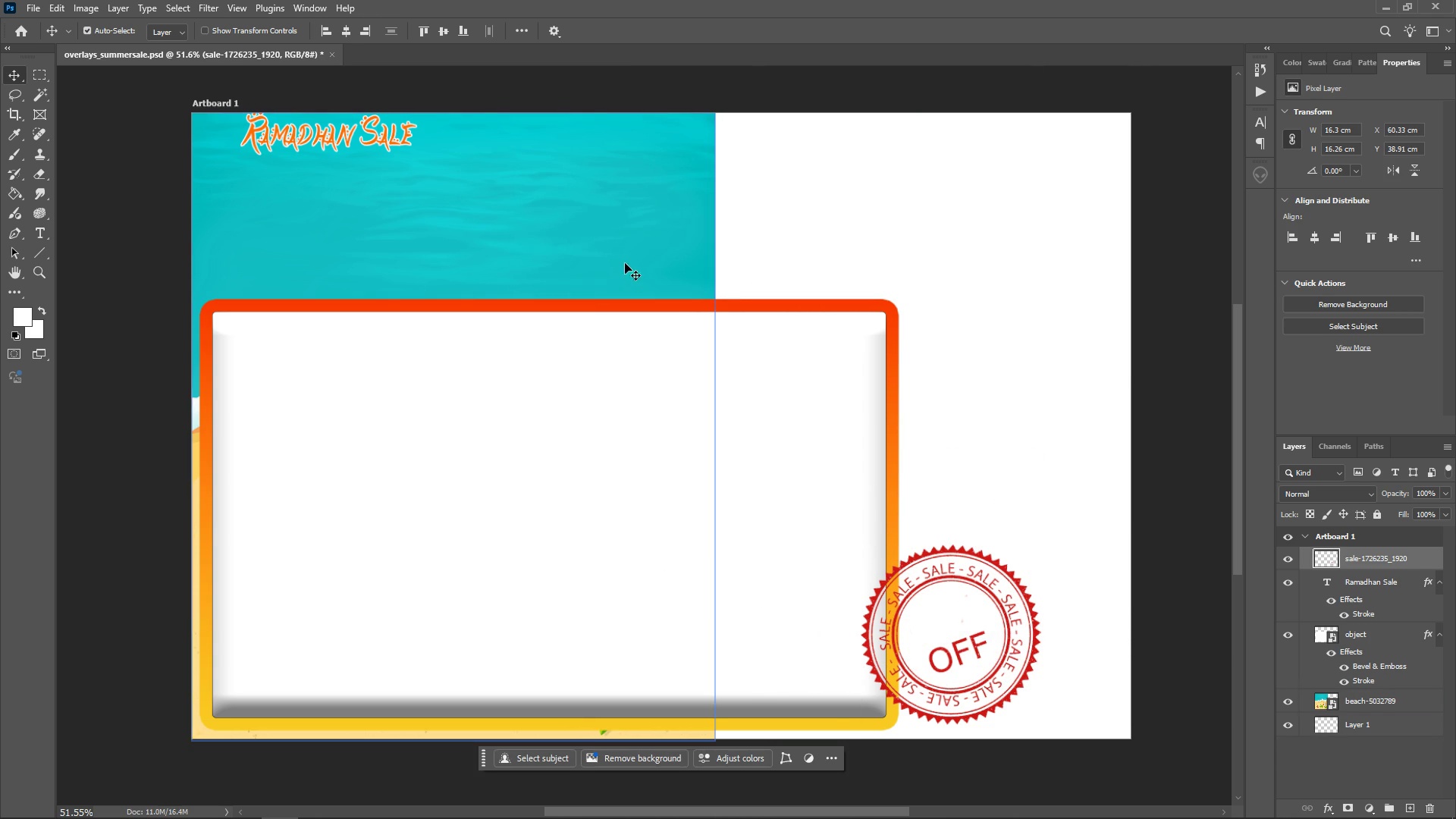 
left_click([579, 216])
 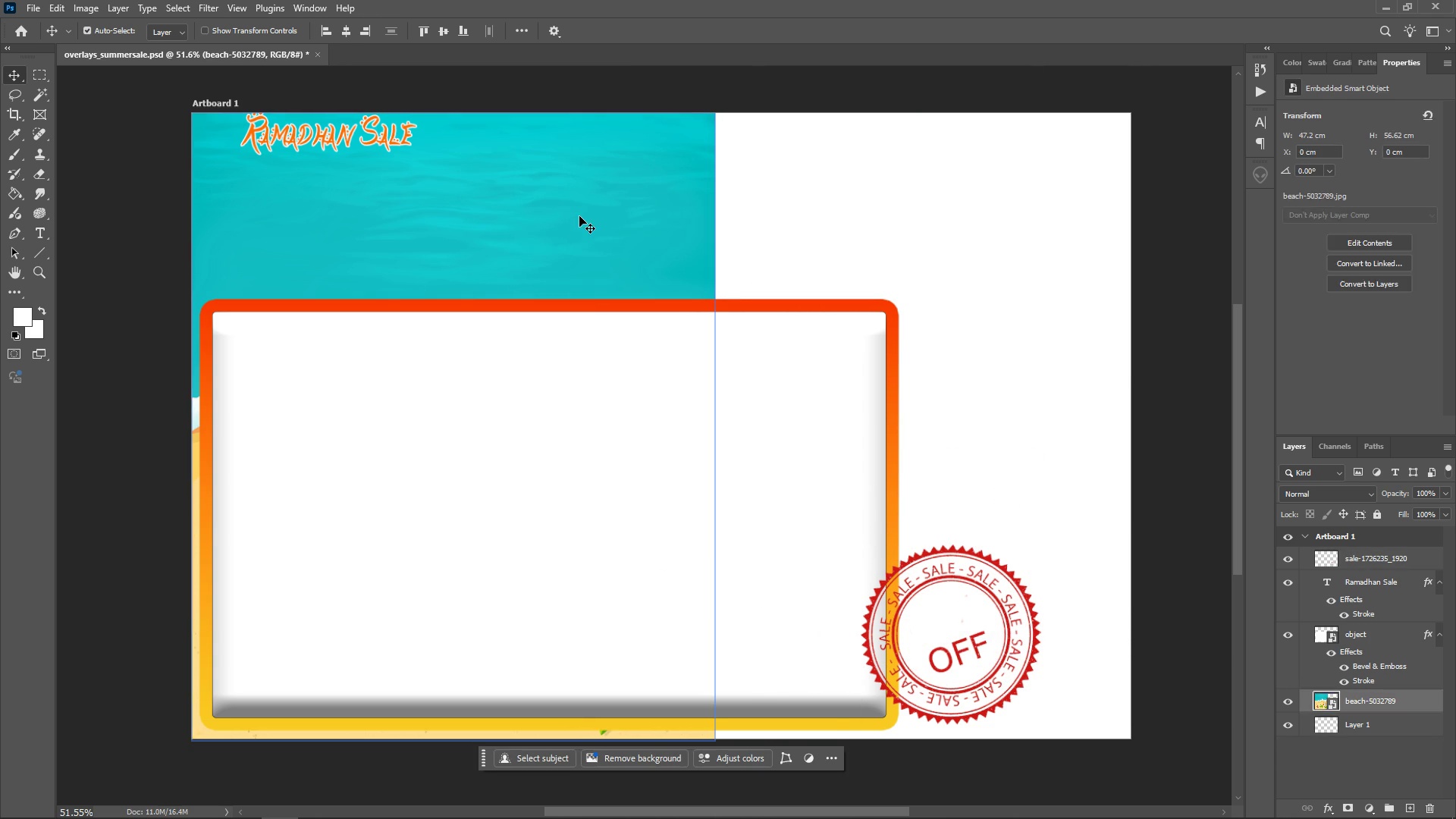 
key(Backspace)
 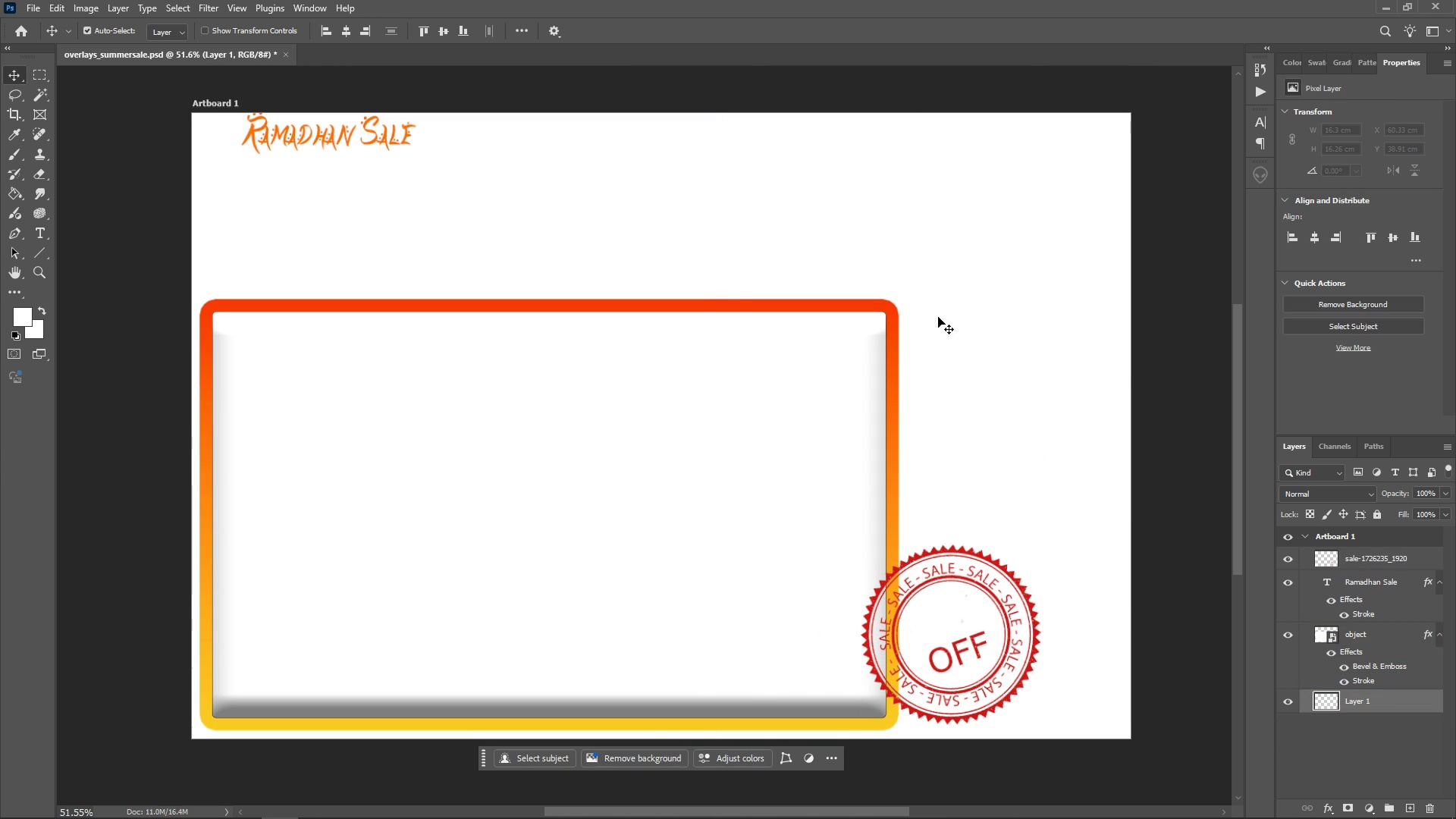 
left_click([929, 288])